 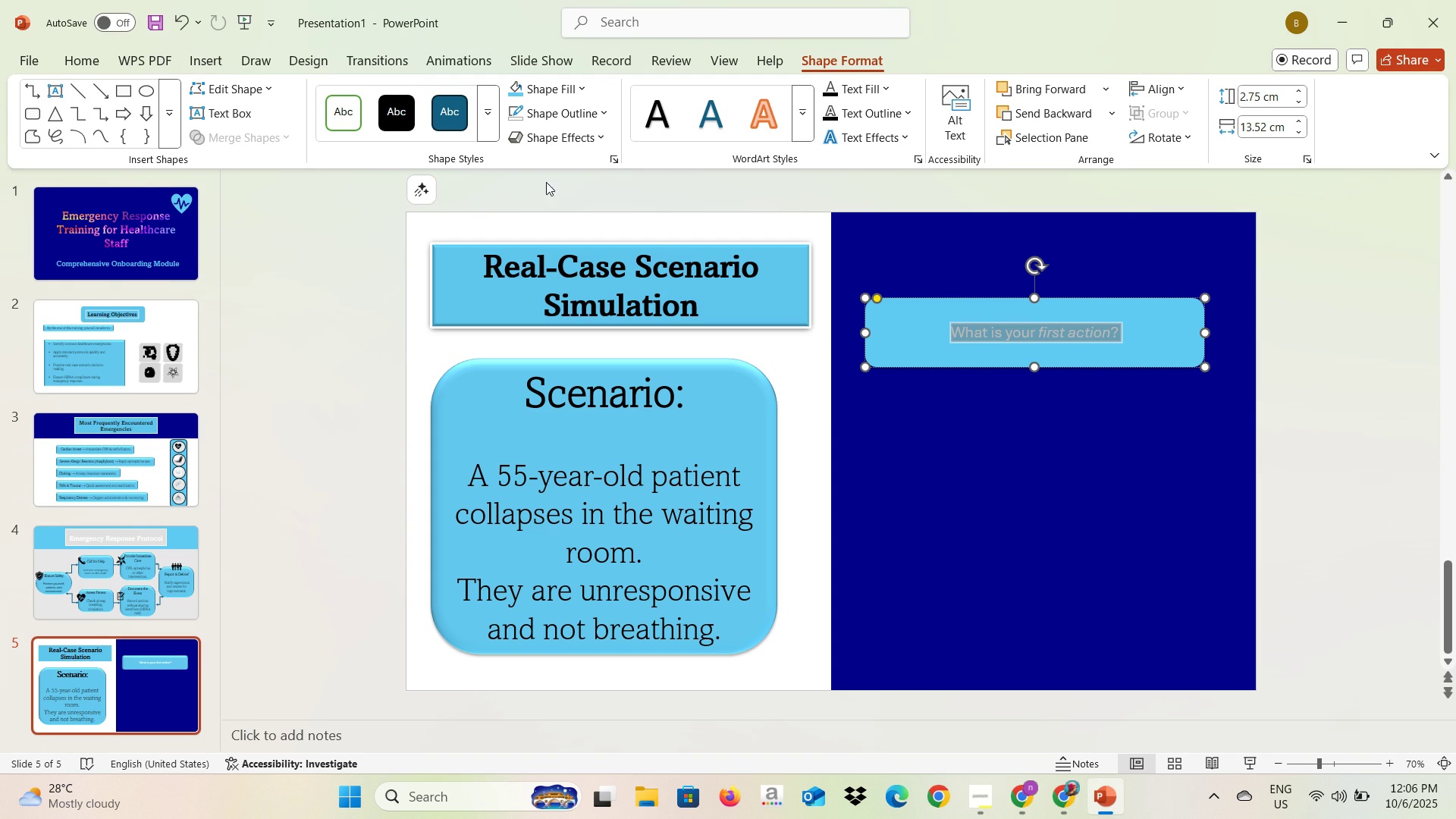 
left_click([89, 59])
 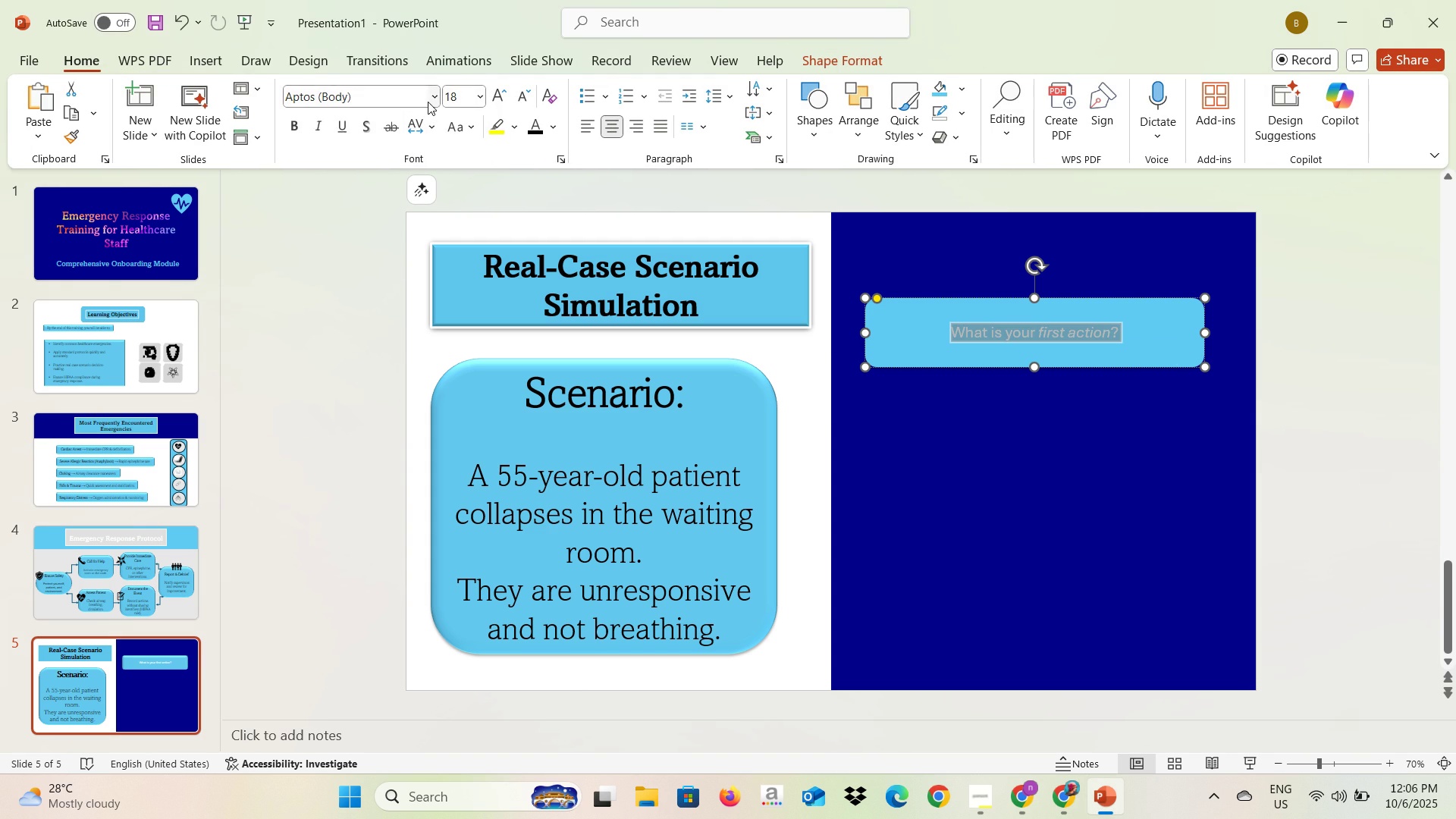 
left_click([428, 99])
 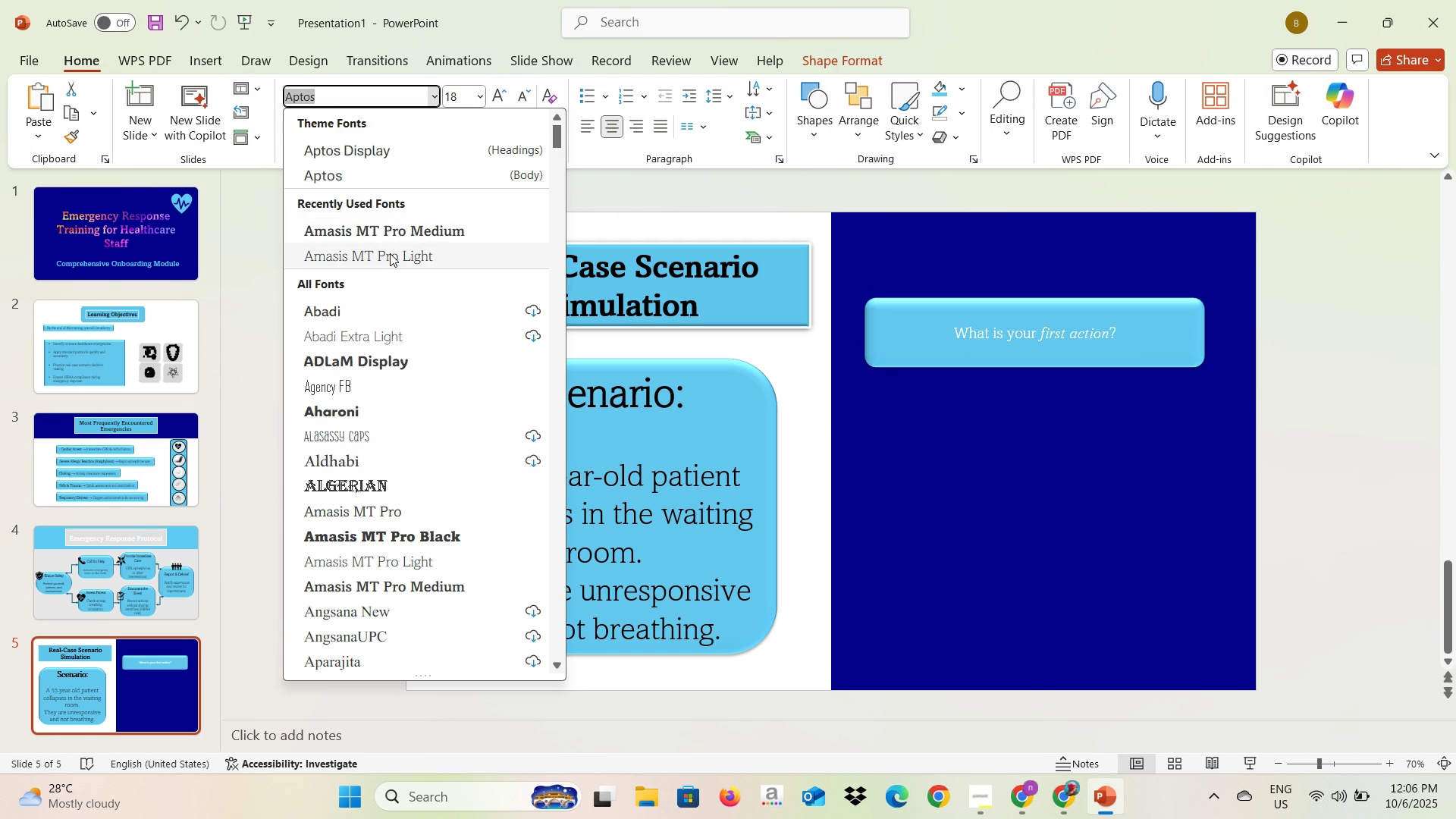 
left_click([390, 253])
 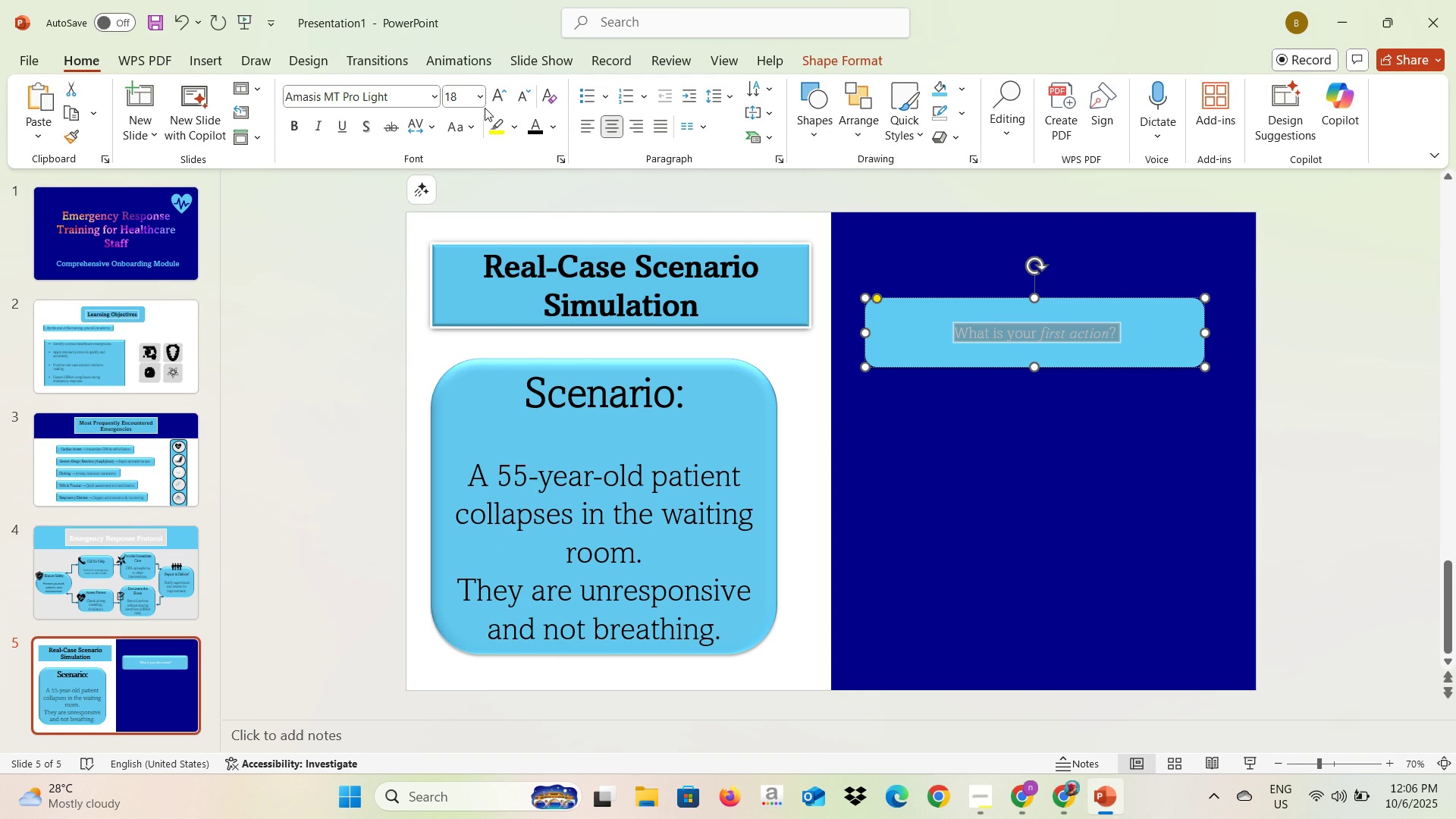 
left_click([482, 99])
 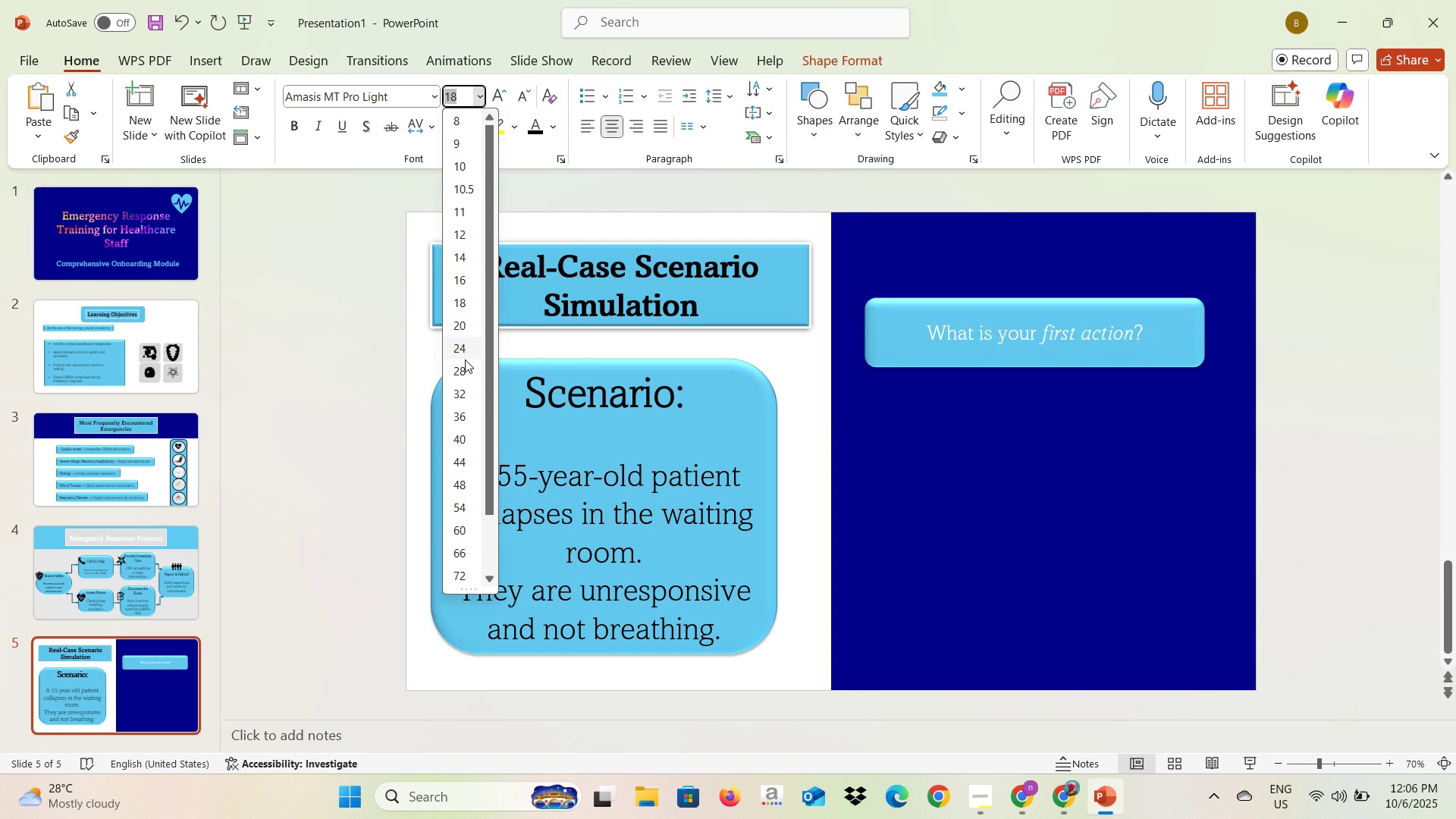 
left_click([465, 362])
 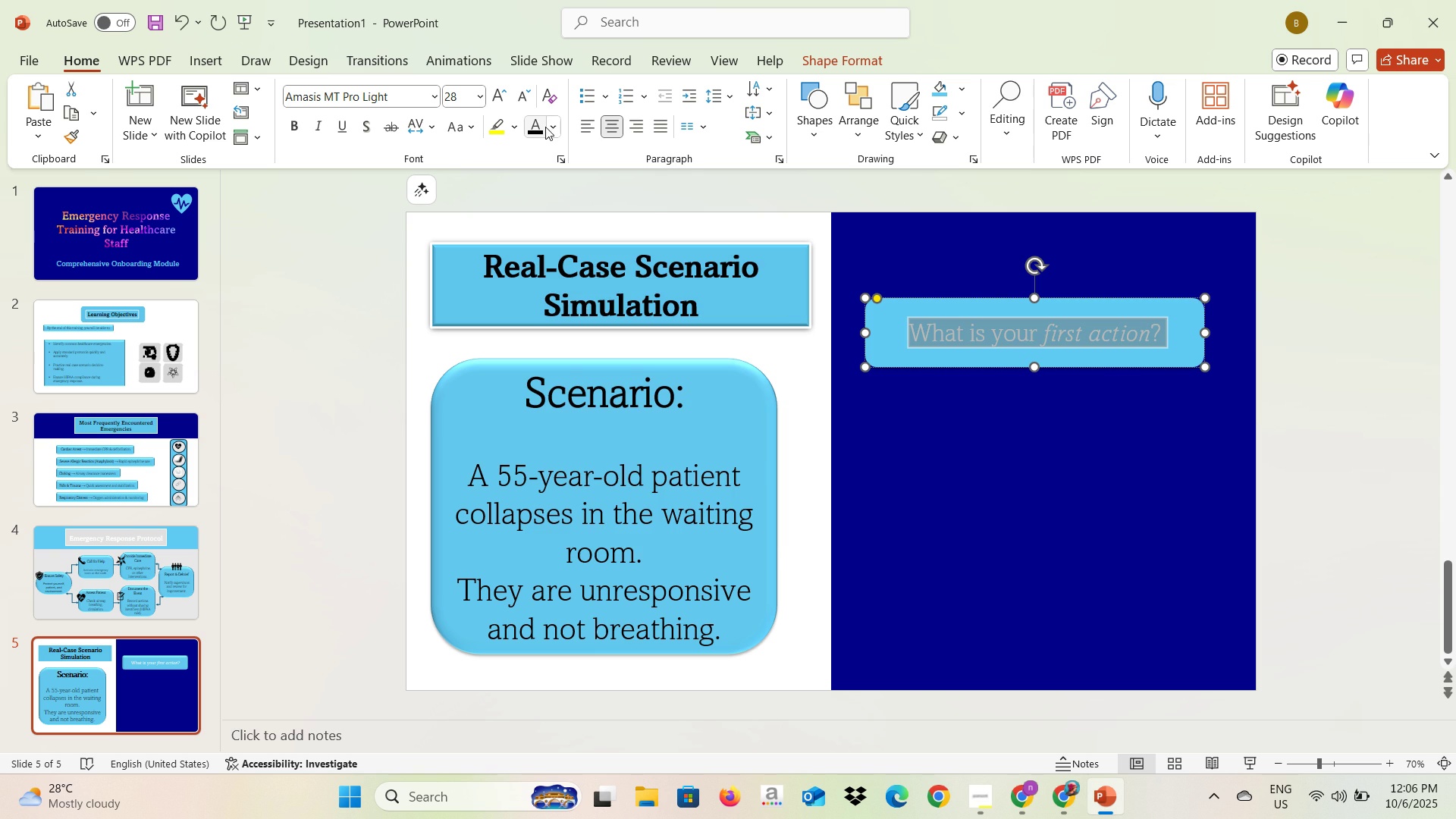 
left_click([548, 127])
 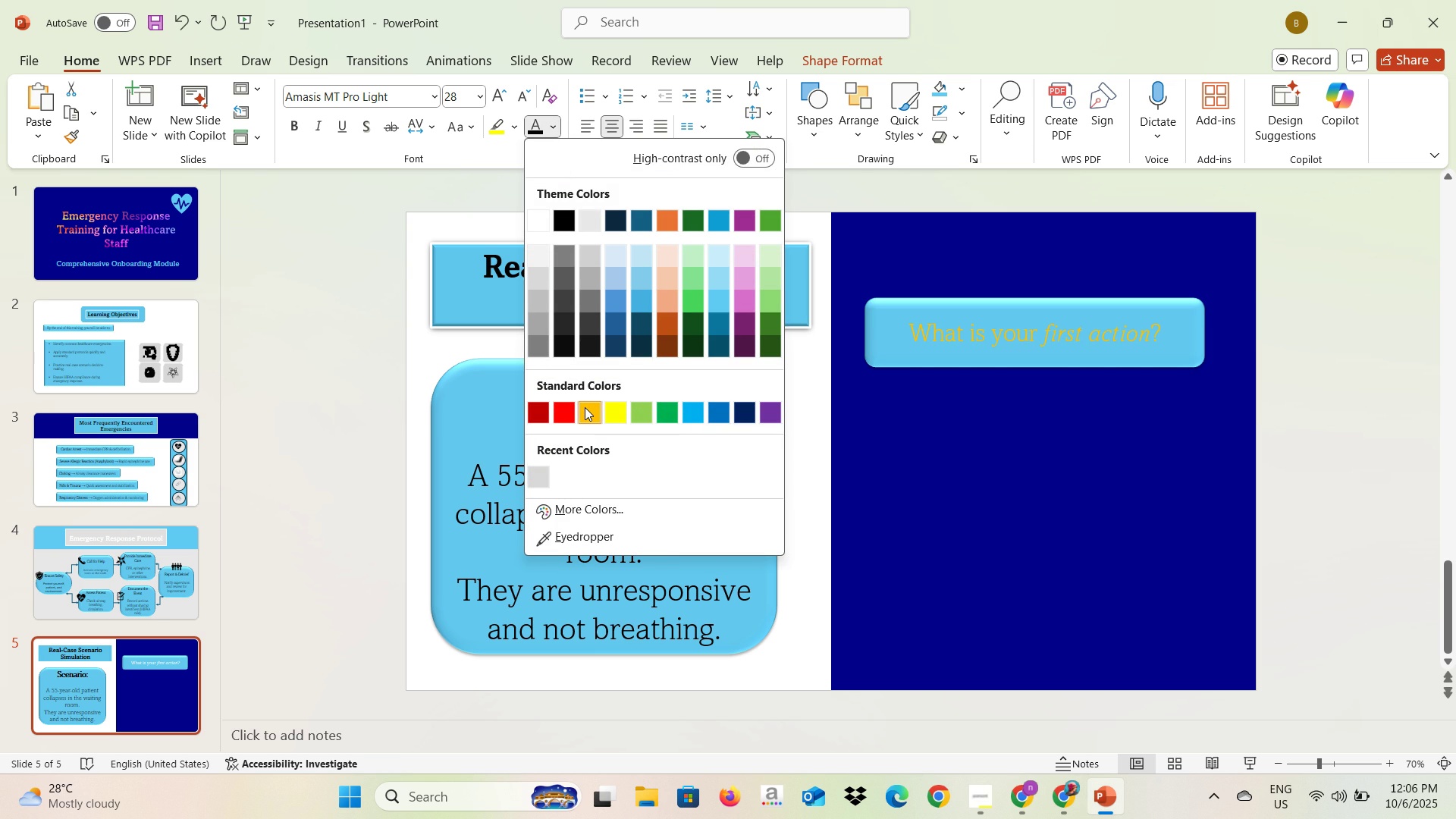 
left_click([585, 407])
 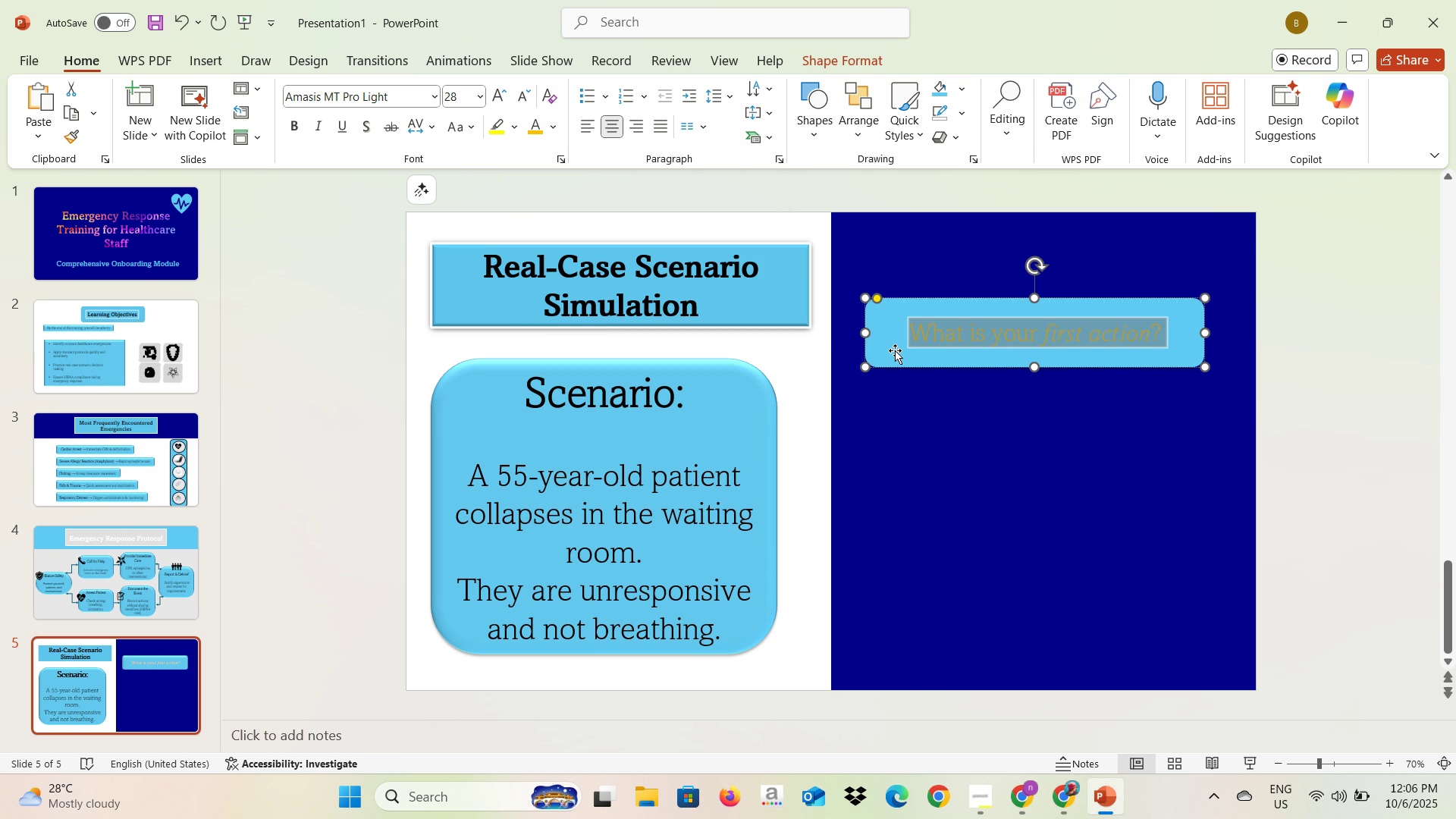 
left_click([893, 352])
 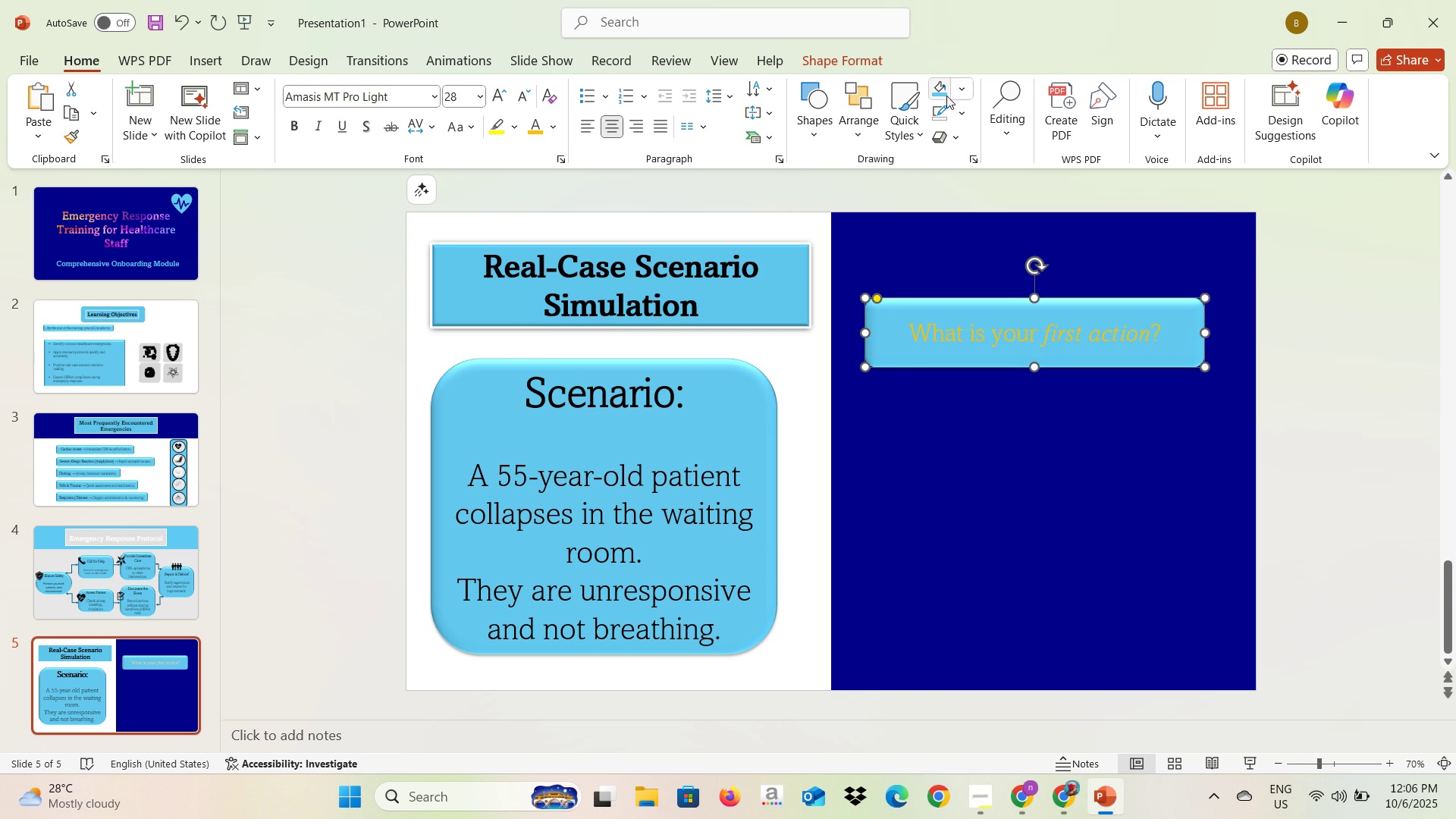 
left_click([959, 92])
 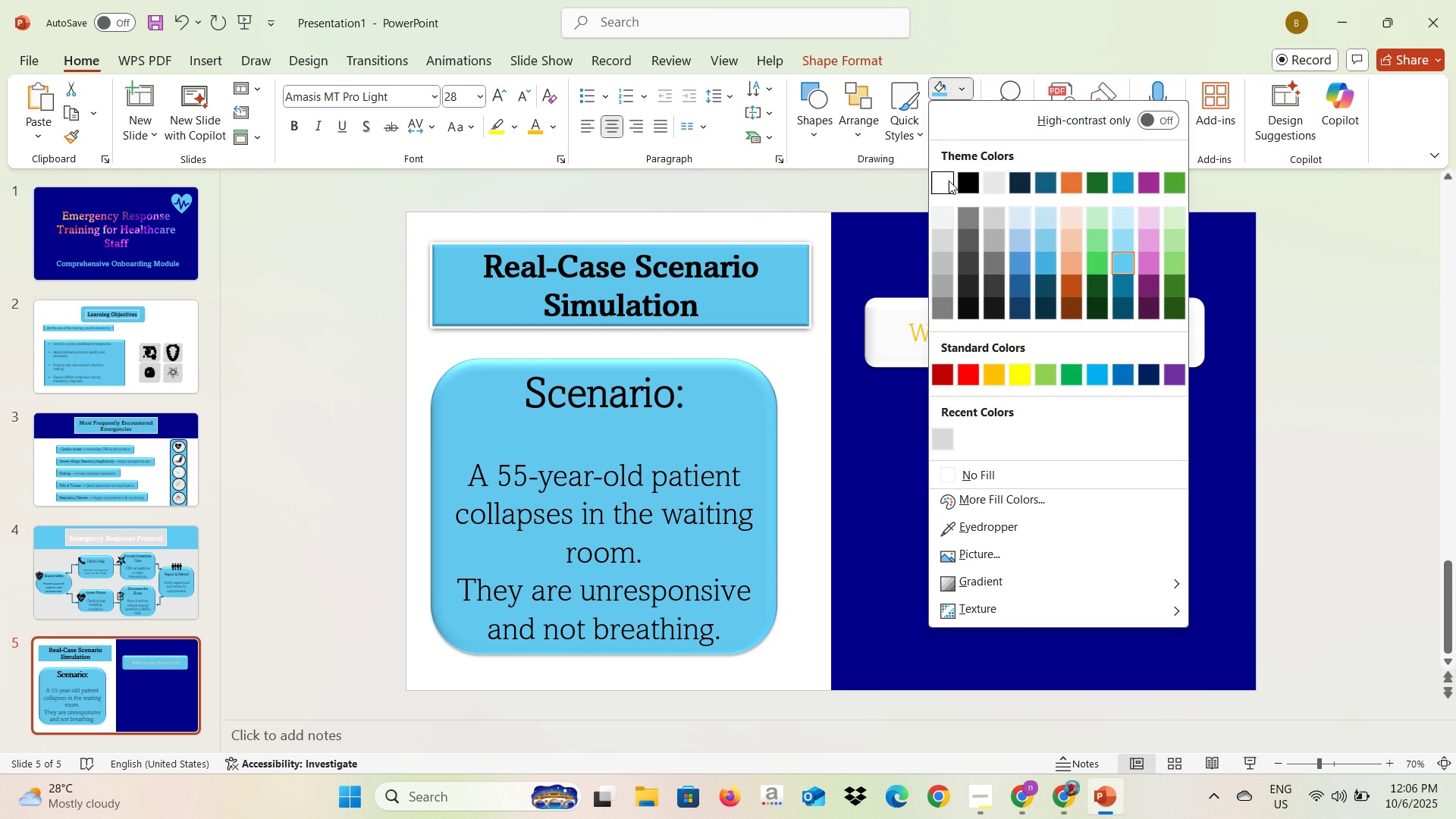 
left_click([949, 180])
 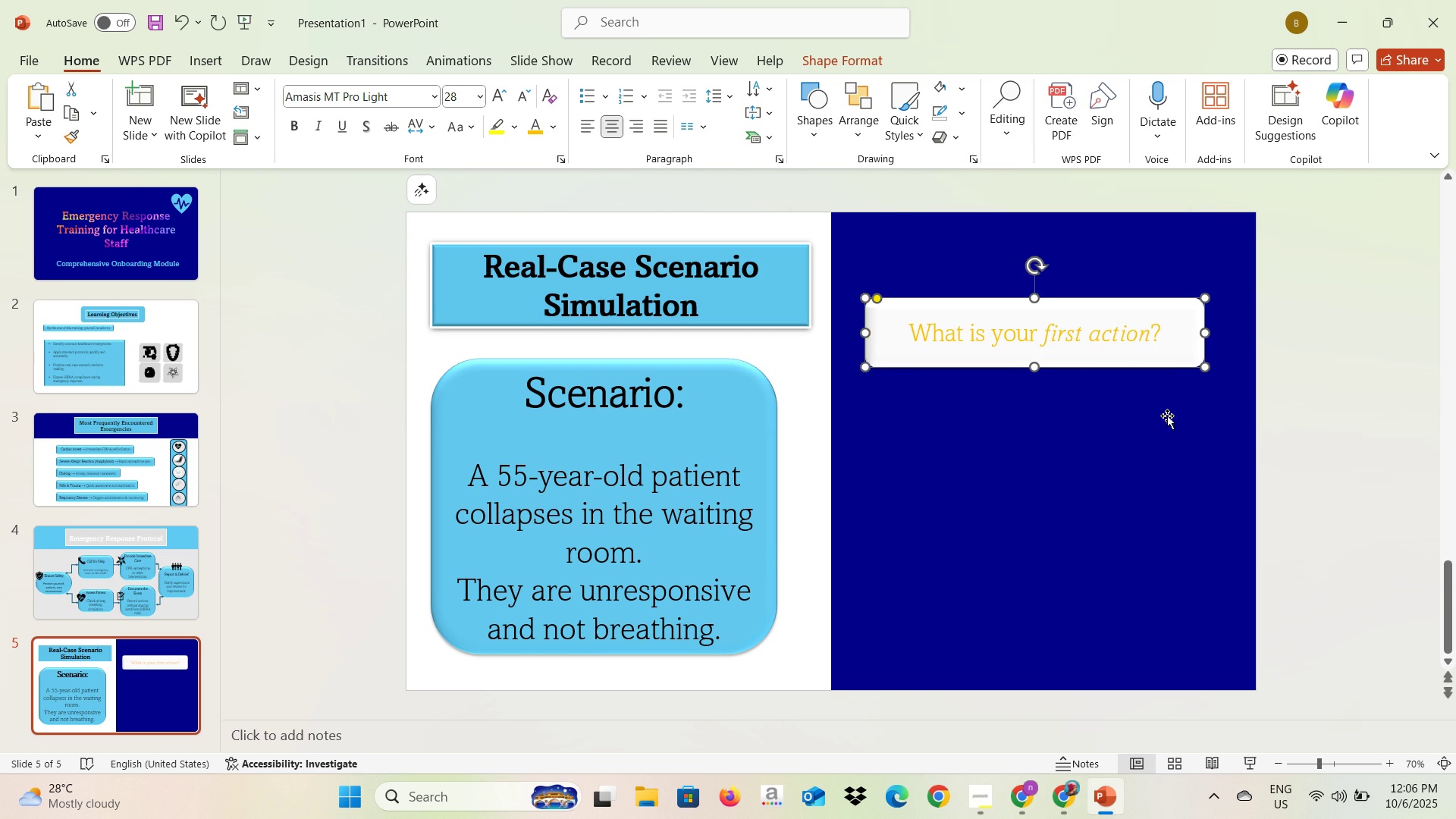 
left_click([1167, 416])
 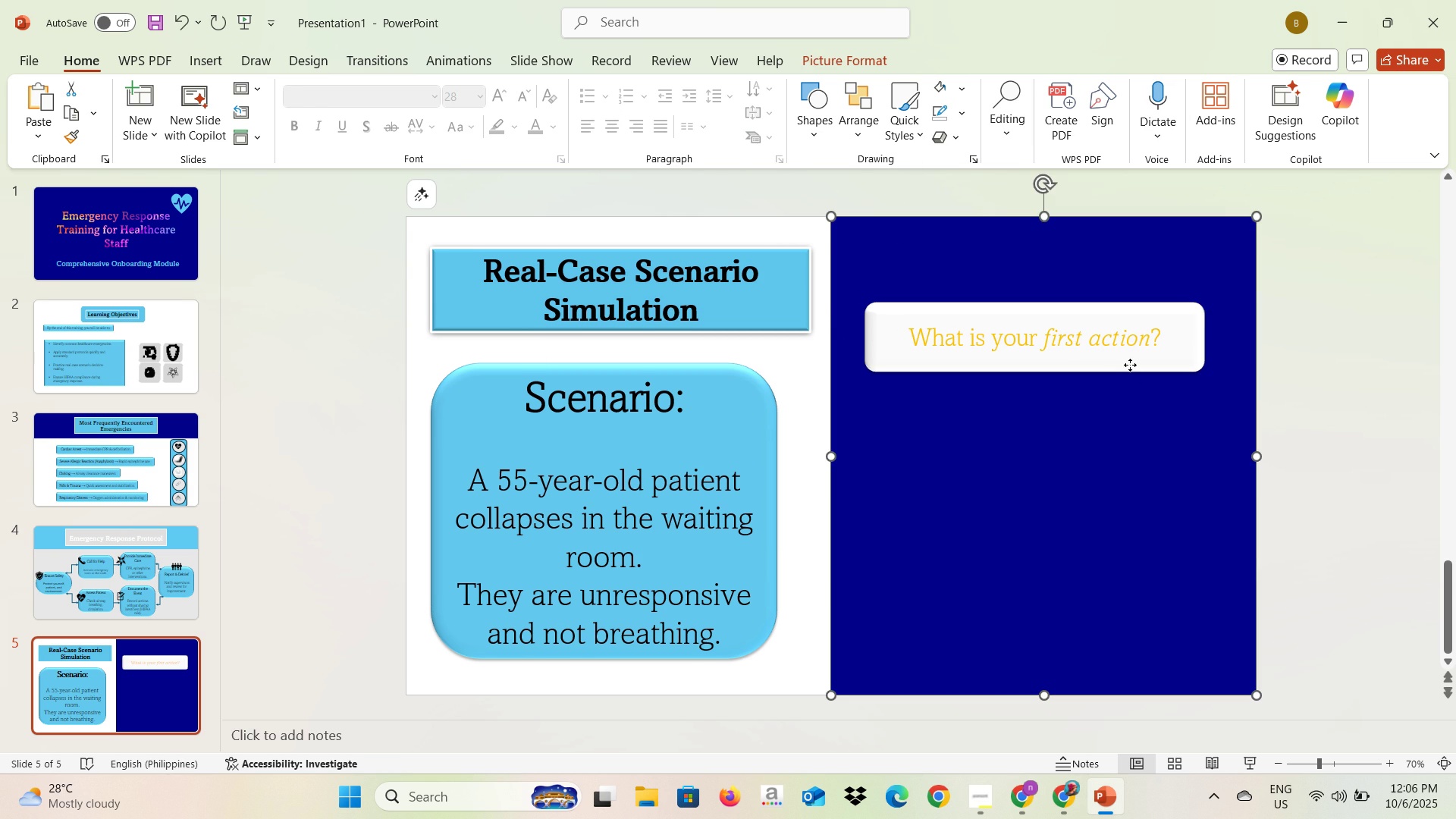 
left_click([1130, 365])